 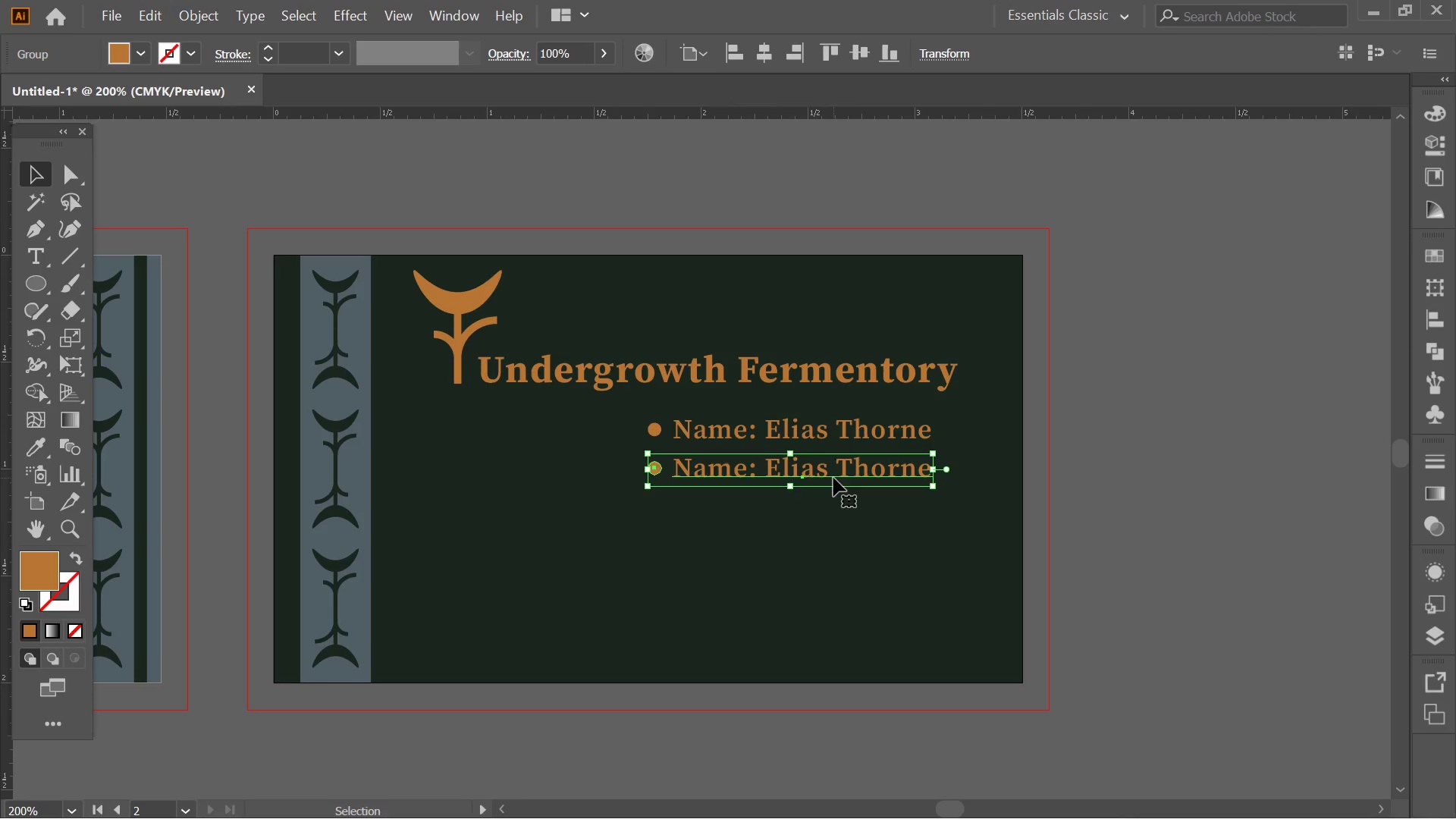 
triple_click([833, 478])
 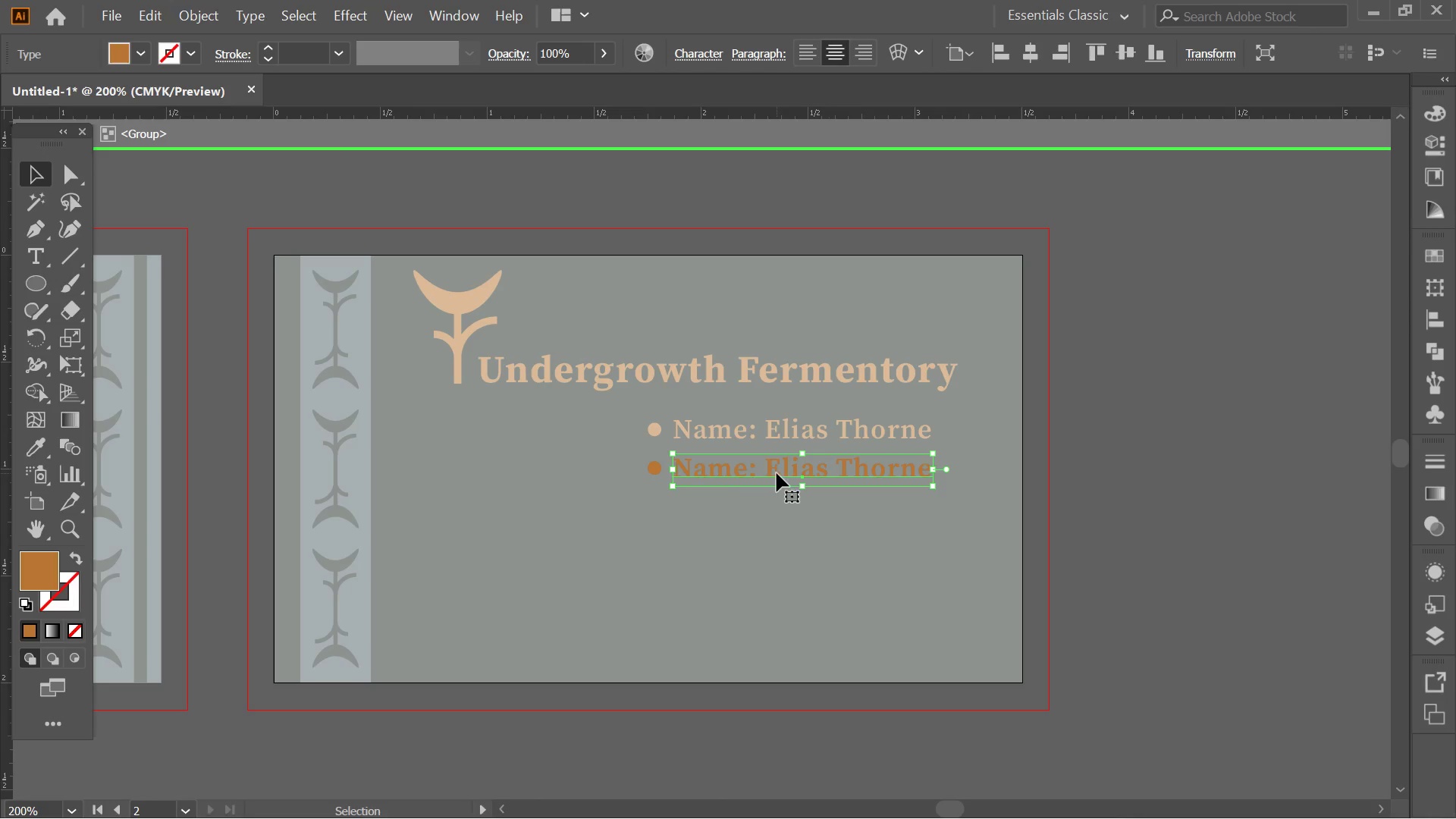 
double_click([777, 473])
 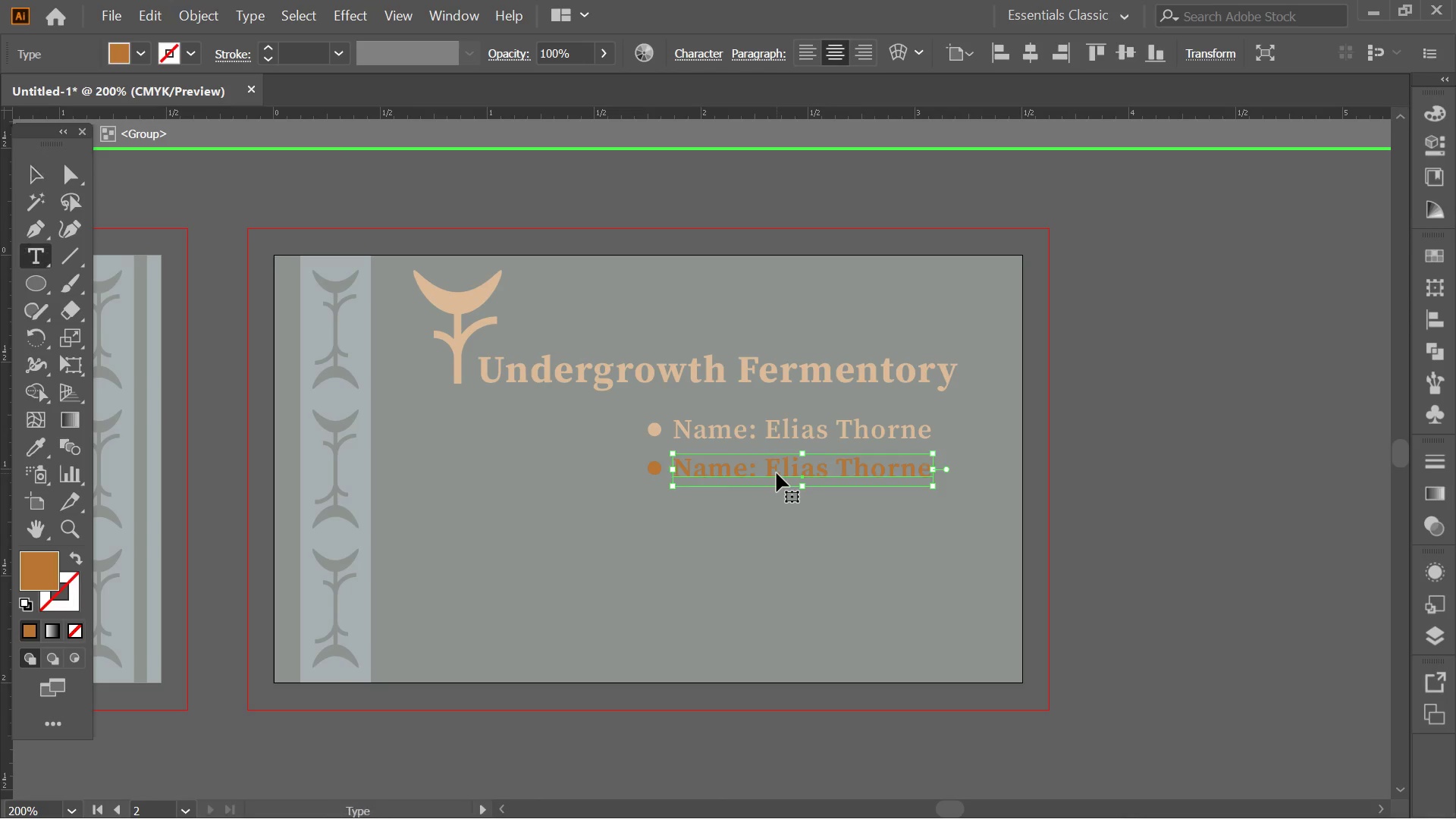 
triple_click([777, 473])
 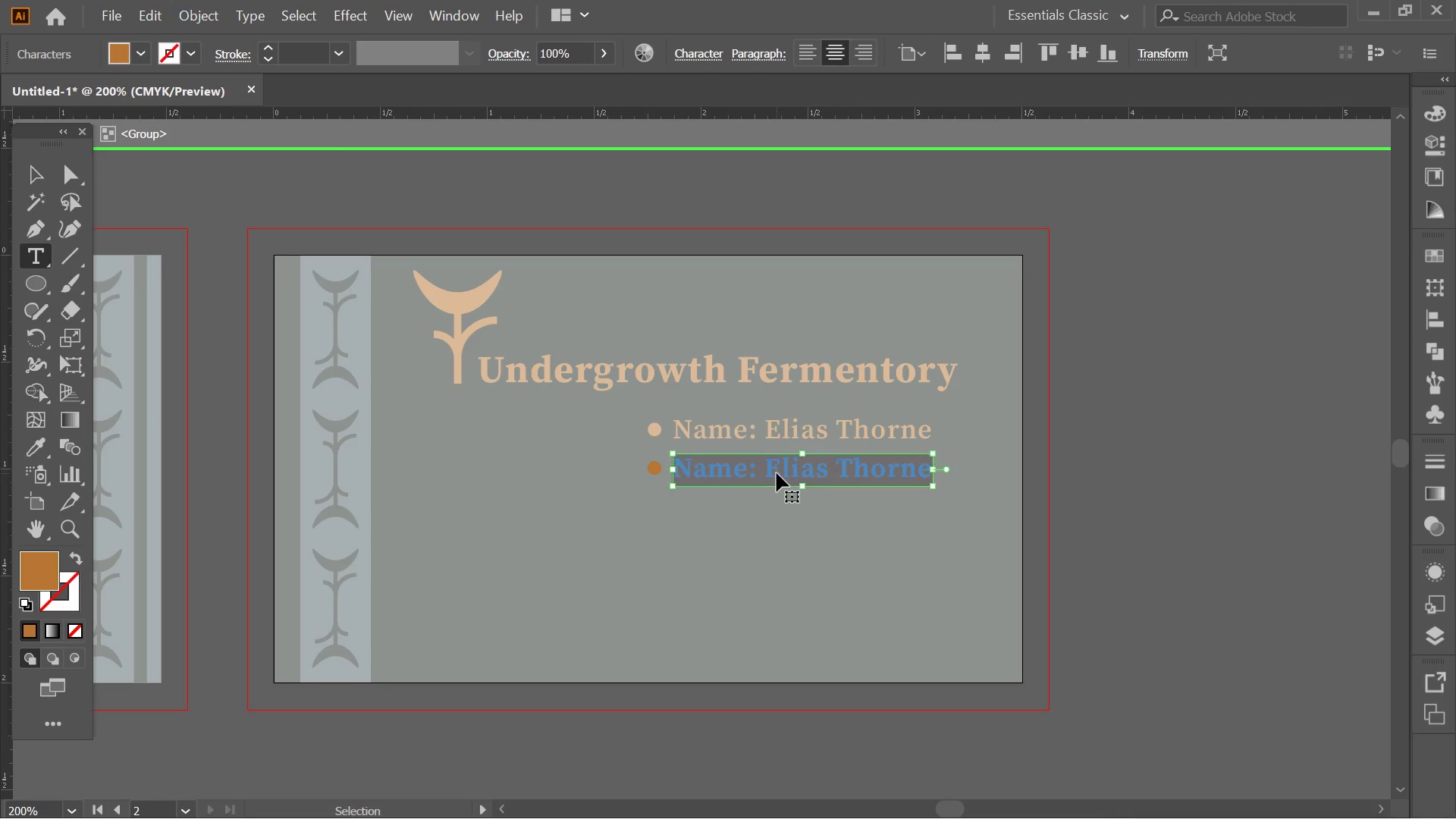 
key(Control+V)
 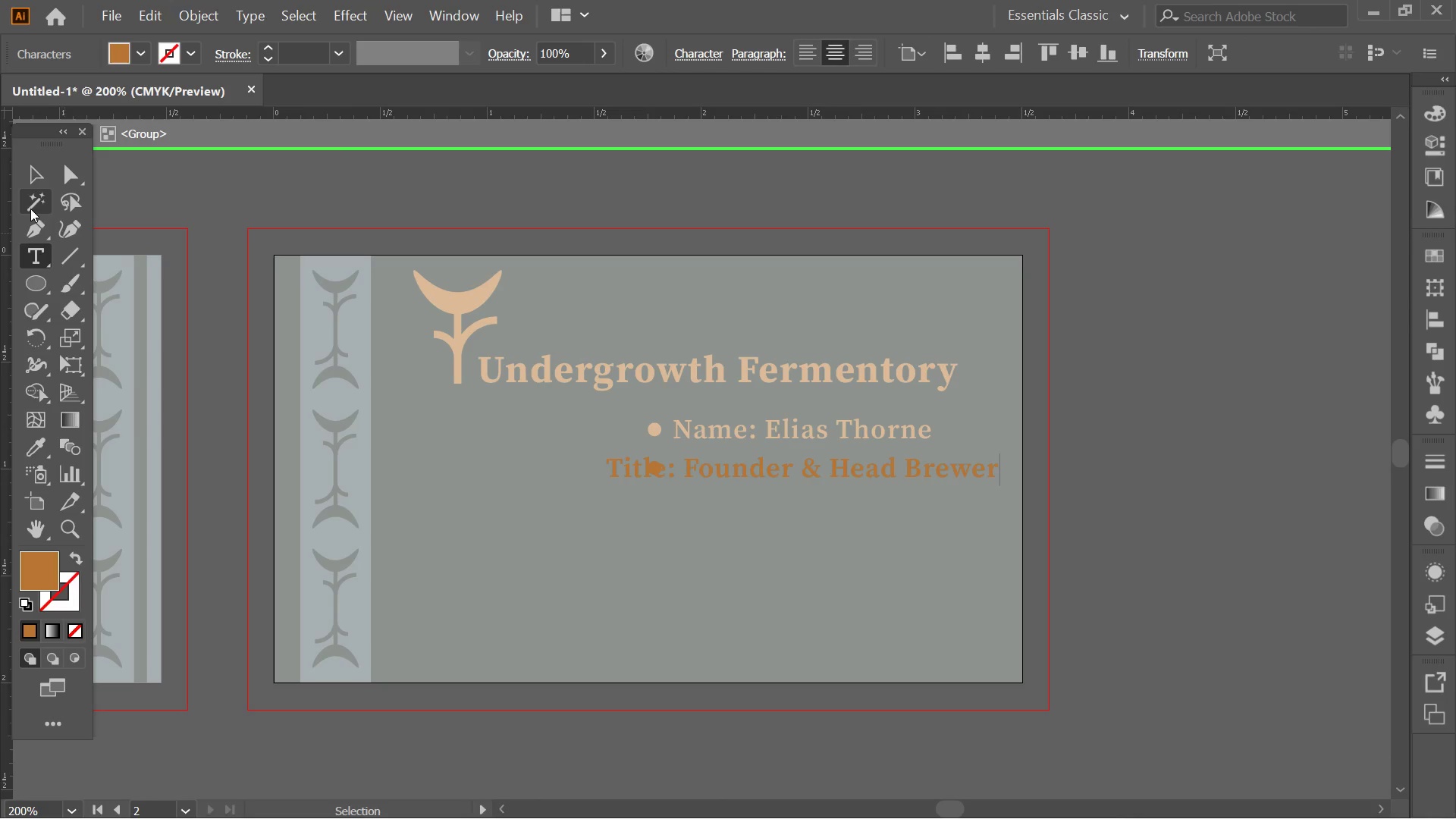 
left_click([41, 180])
 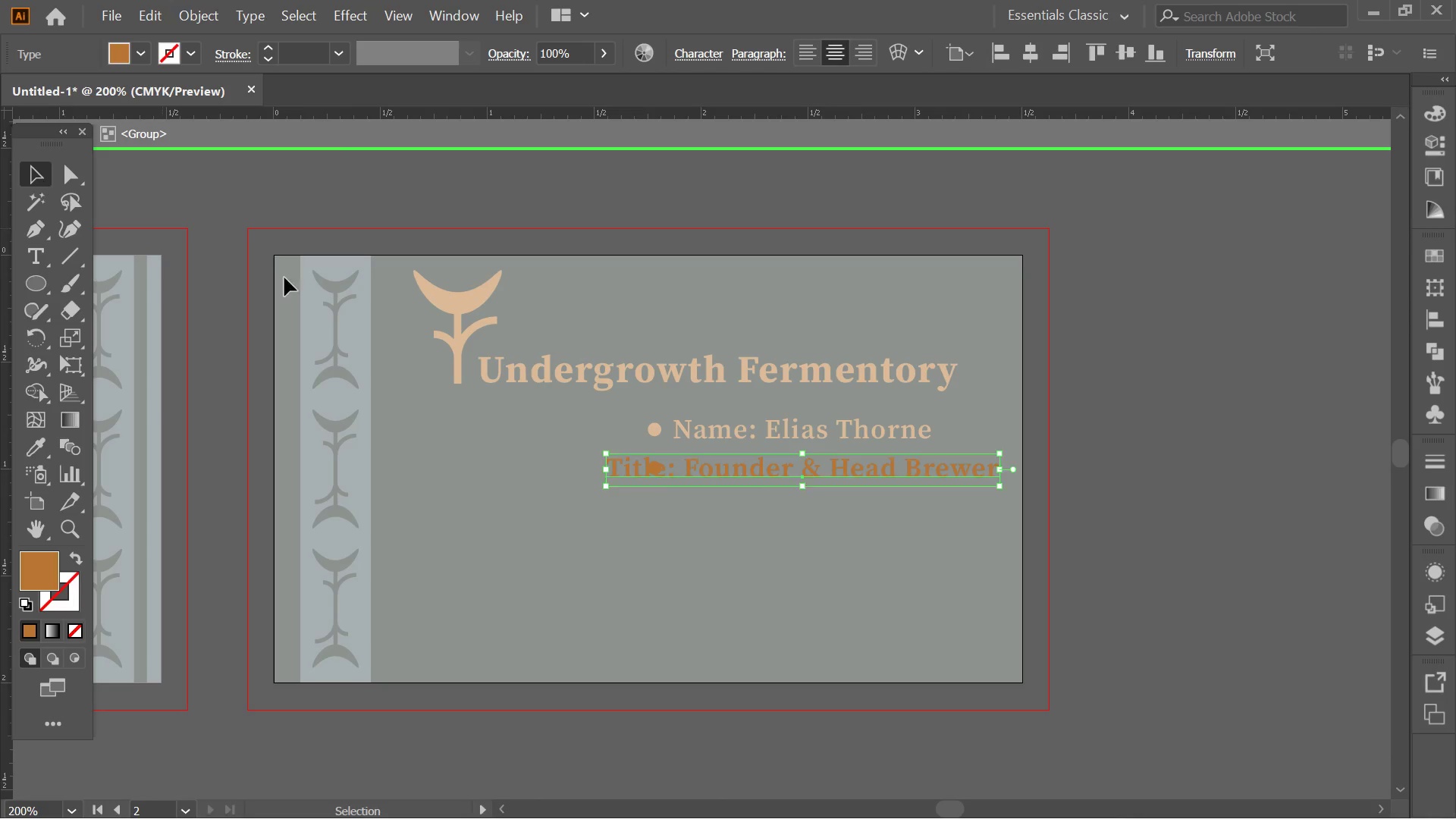 
hold_key(key=AltLeft, duration=0.39)
scroll: coordinate [642, 485], scroll_direction: up, amount: 3.0
 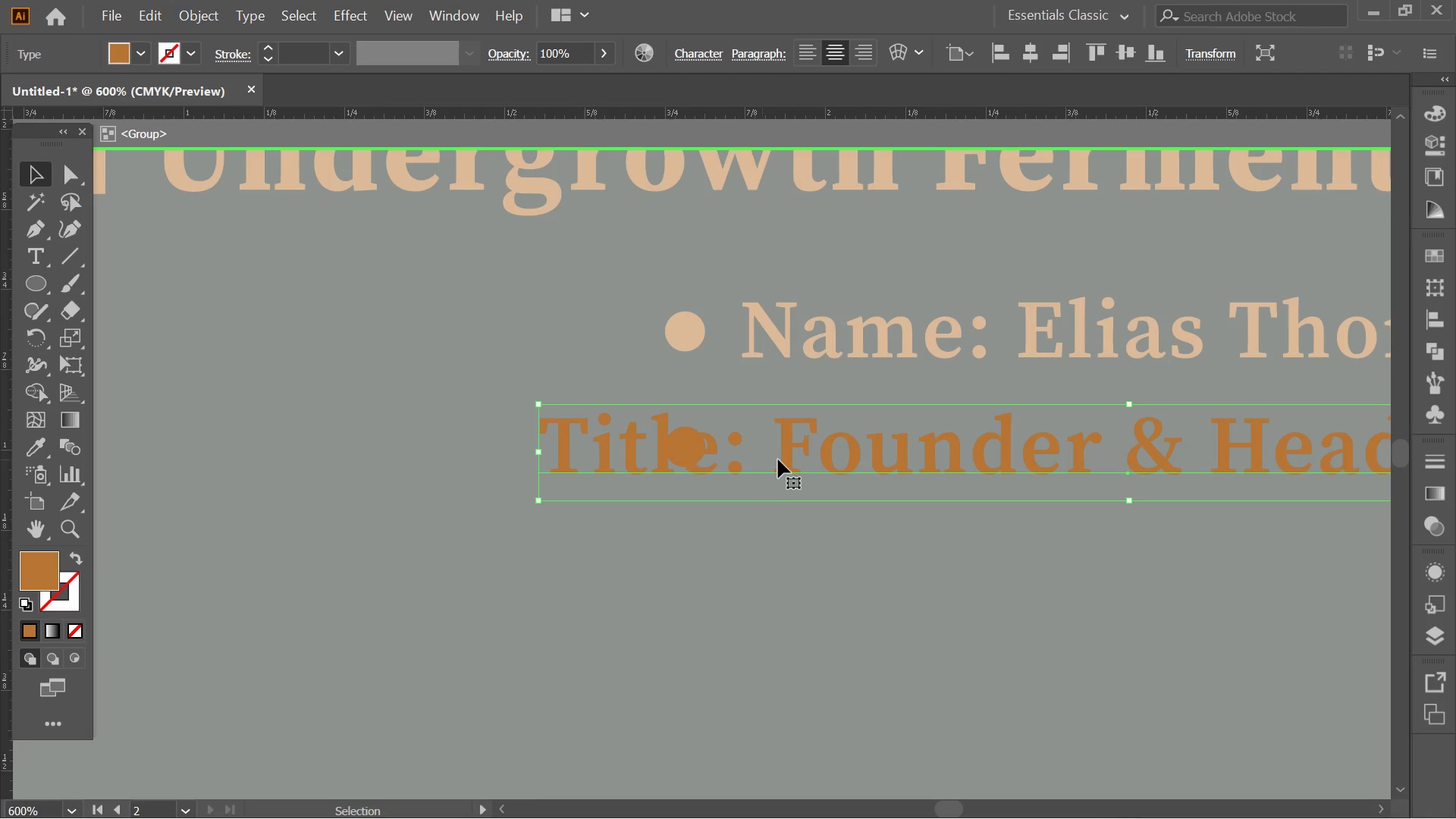 
left_click_drag(start_coordinate=[780, 457], to_coordinate=[981, 462])
 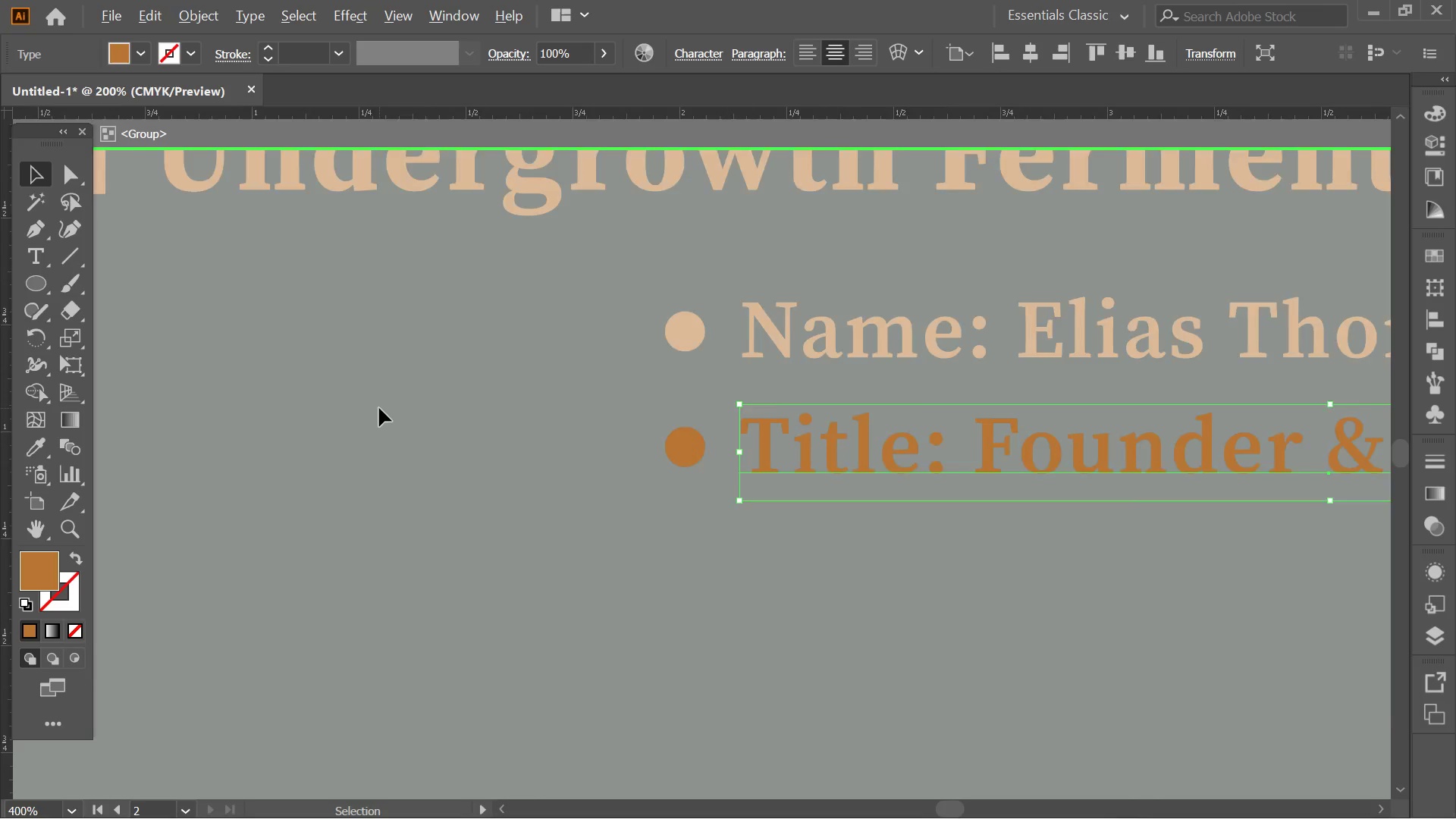 
hold_key(key=ShiftLeft, duration=1.8)
 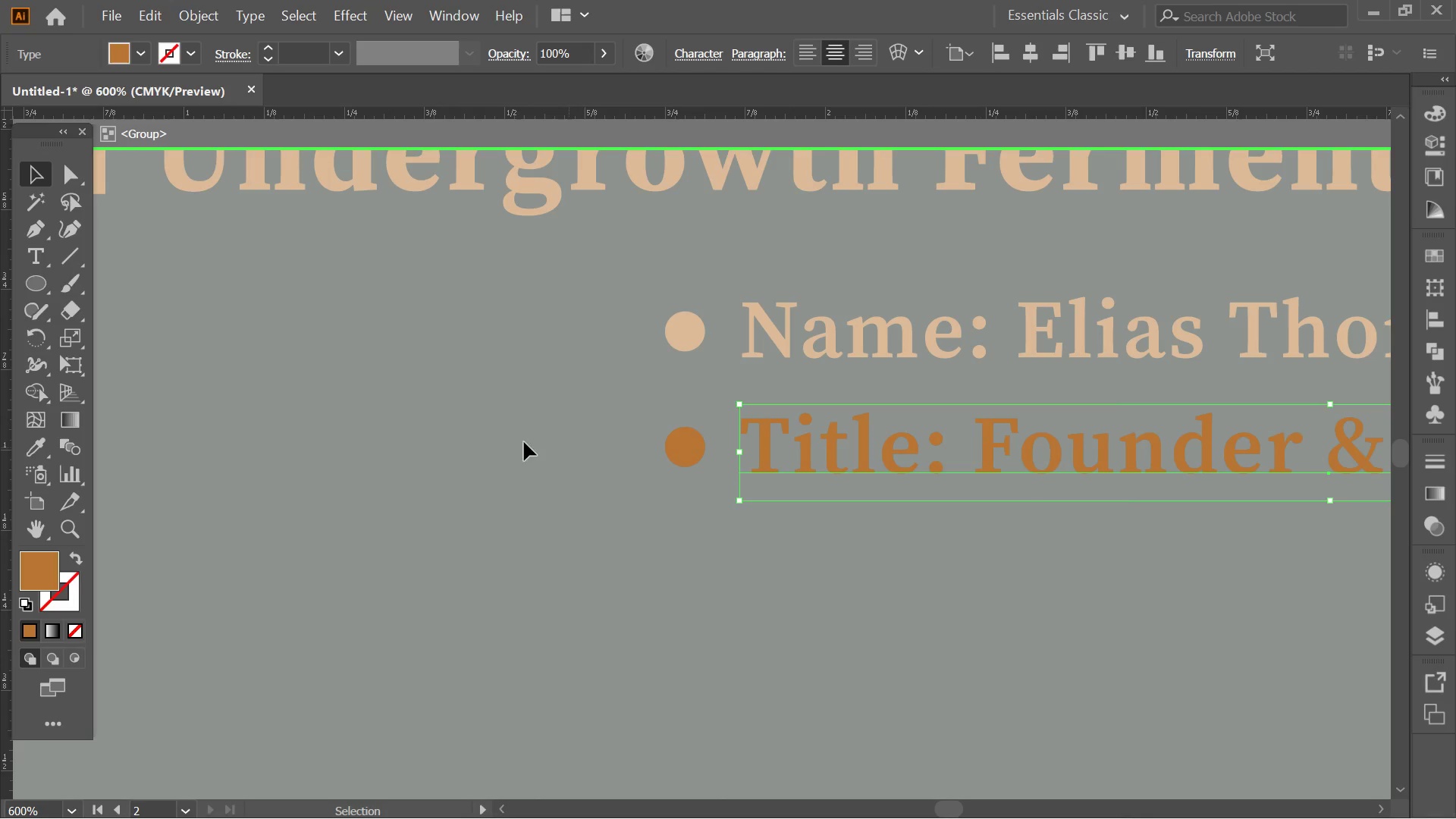 
hold_key(key=AltLeft, duration=0.67)
scroll: coordinate [379, 408], scroll_direction: down, amount: 3.0
 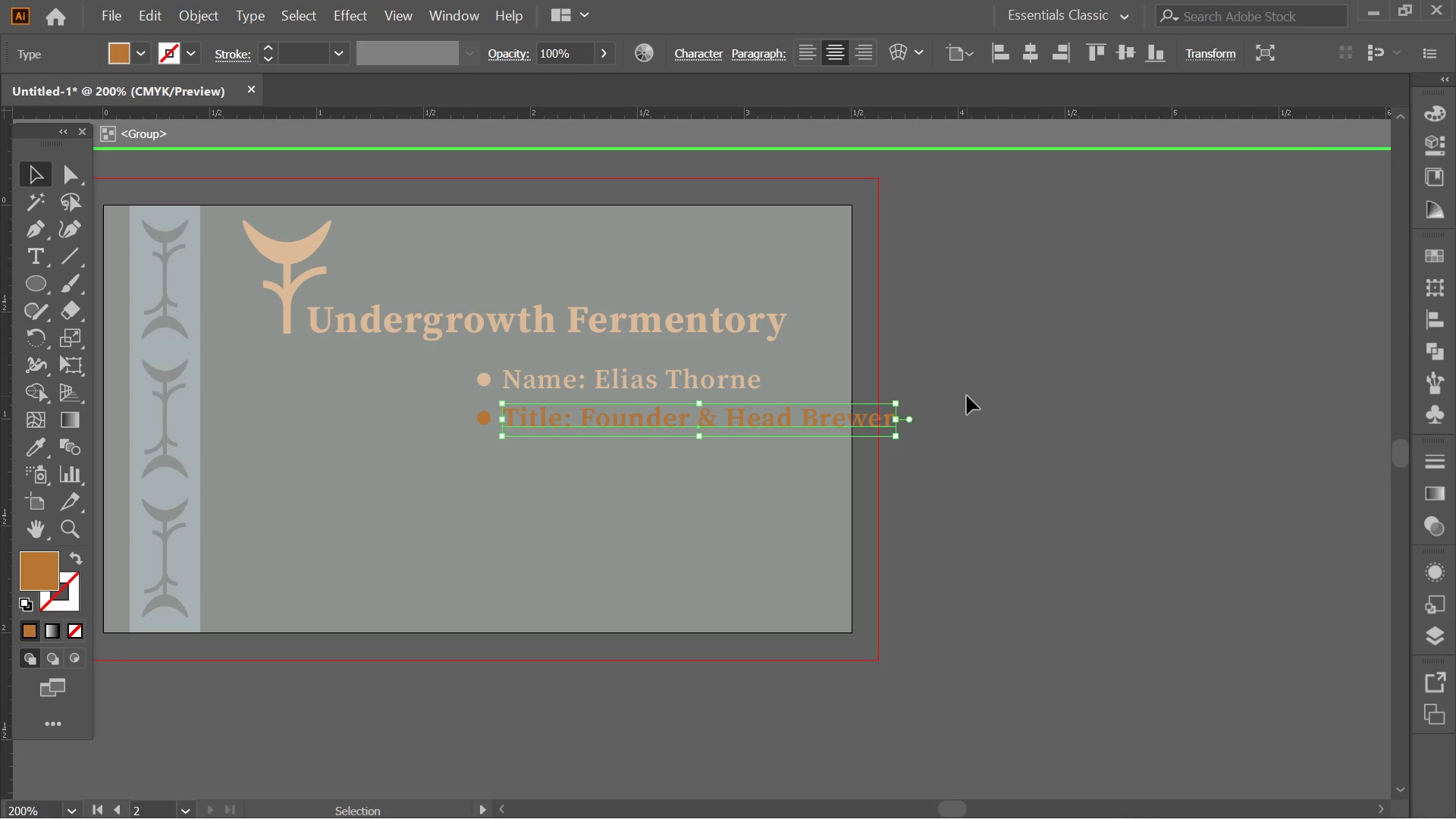 
double_click([968, 397])
 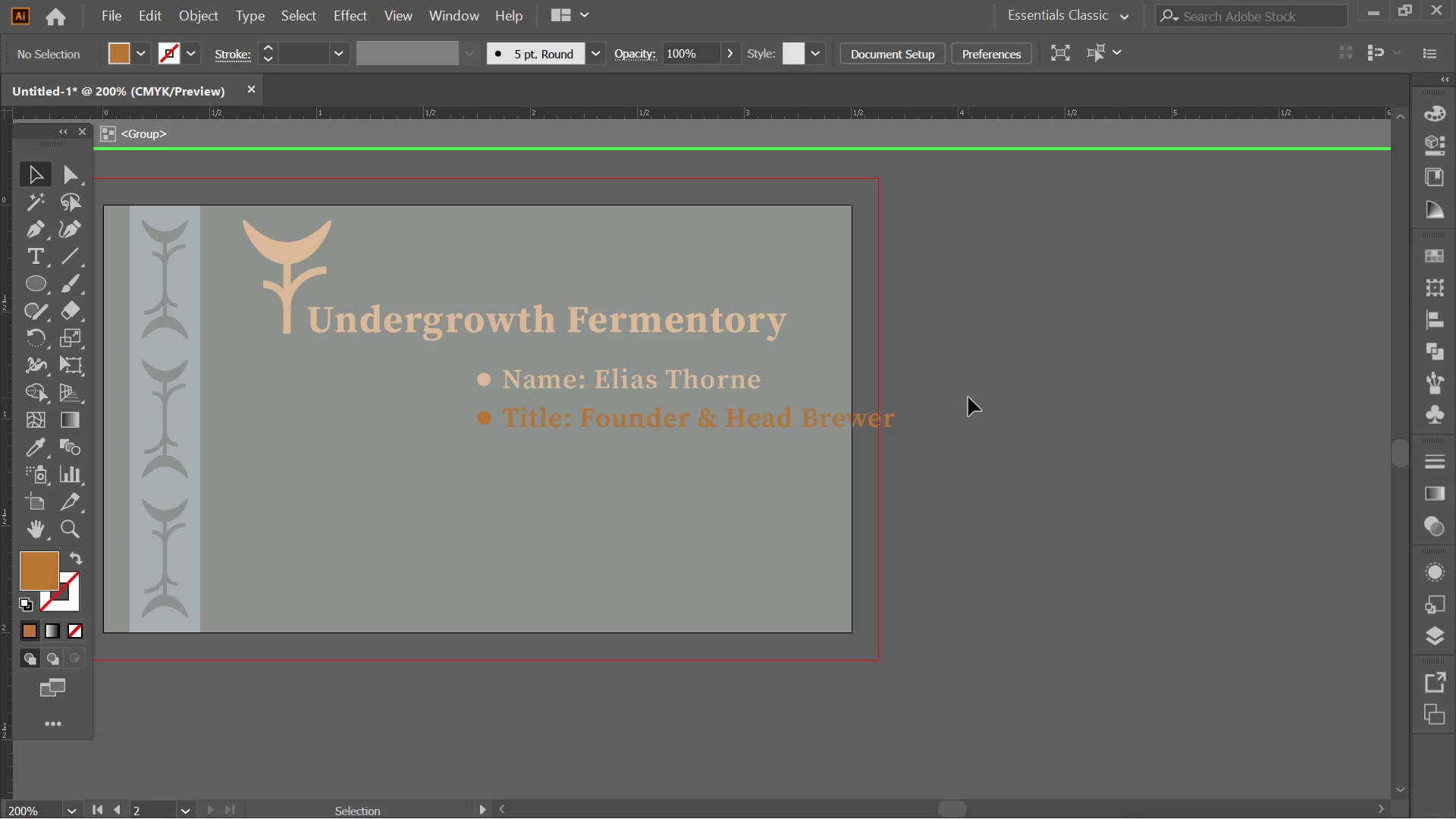 
triple_click([968, 397])
 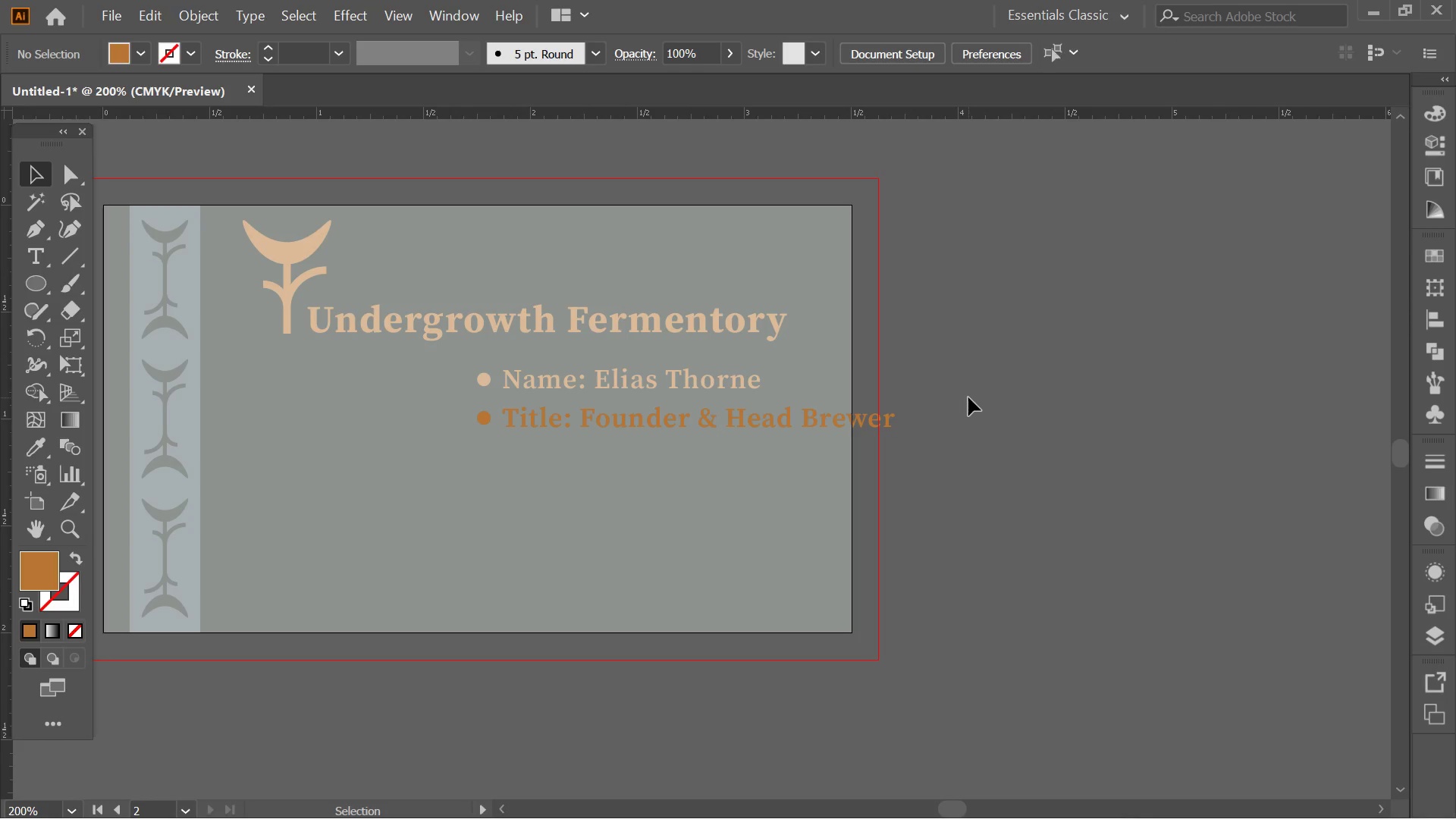 
triple_click([968, 397])
 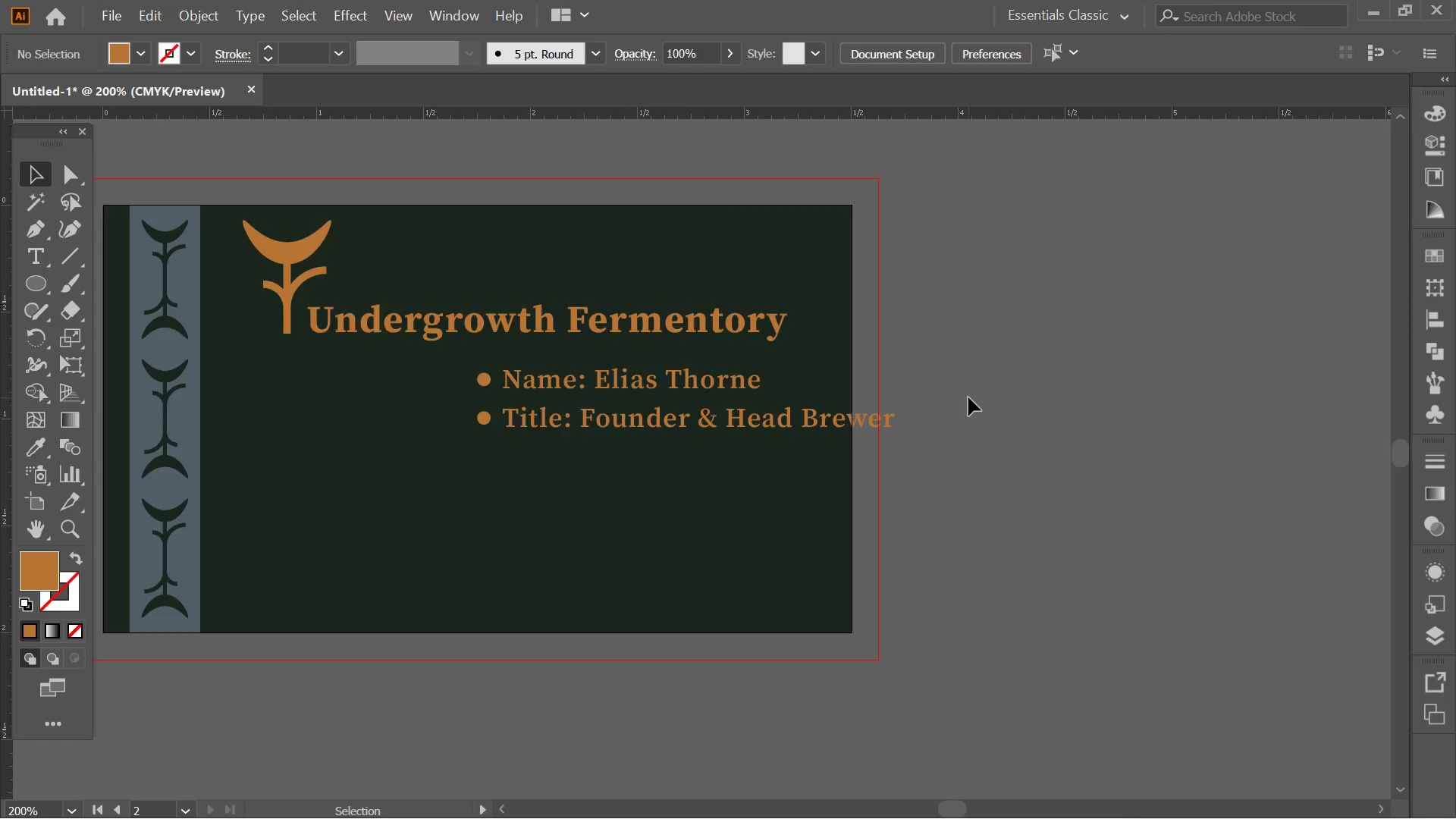 
triple_click([968, 397])
 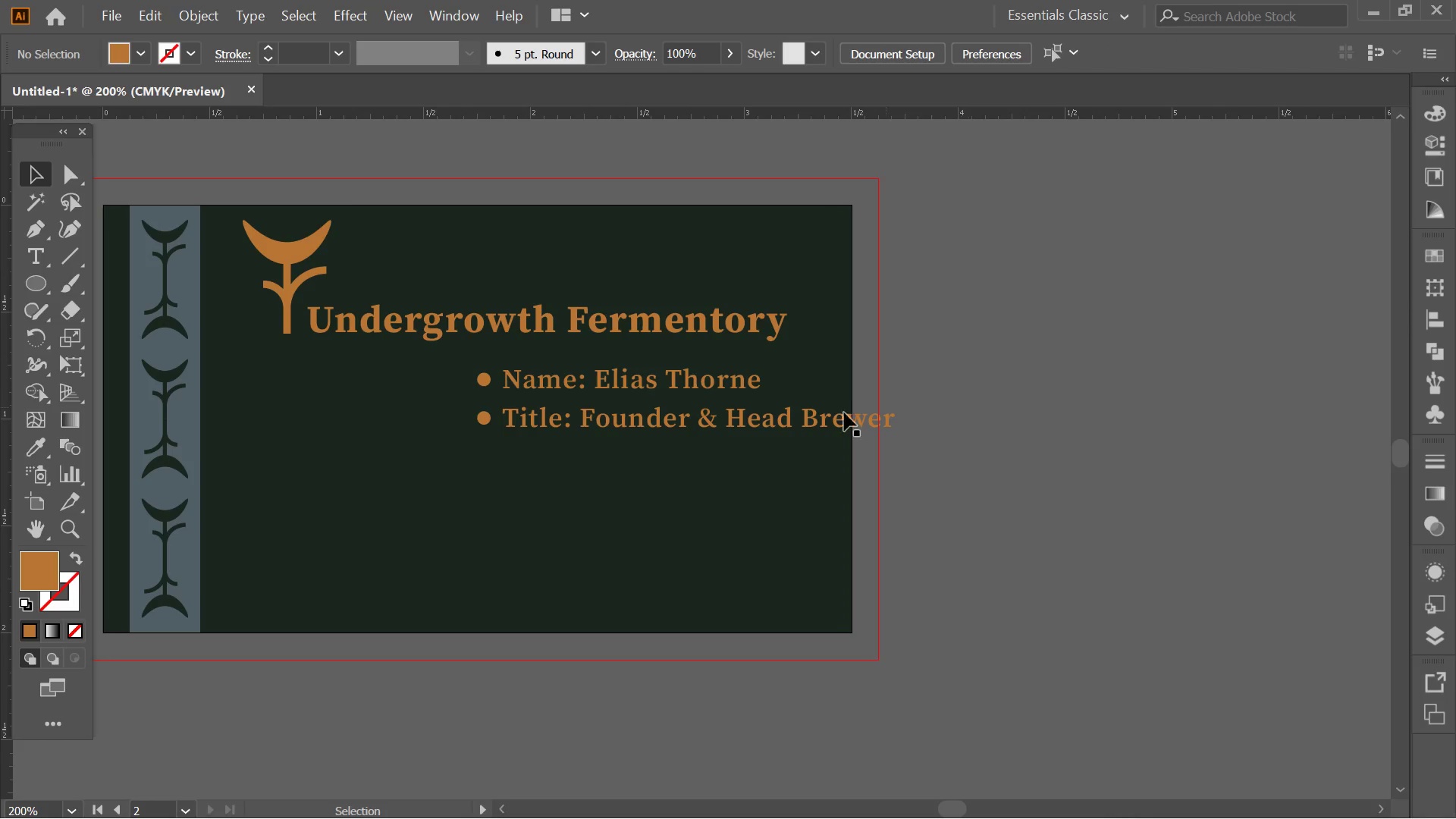 
hold_key(key=ShiftLeft, duration=1.33)
left_click([519, 376])
 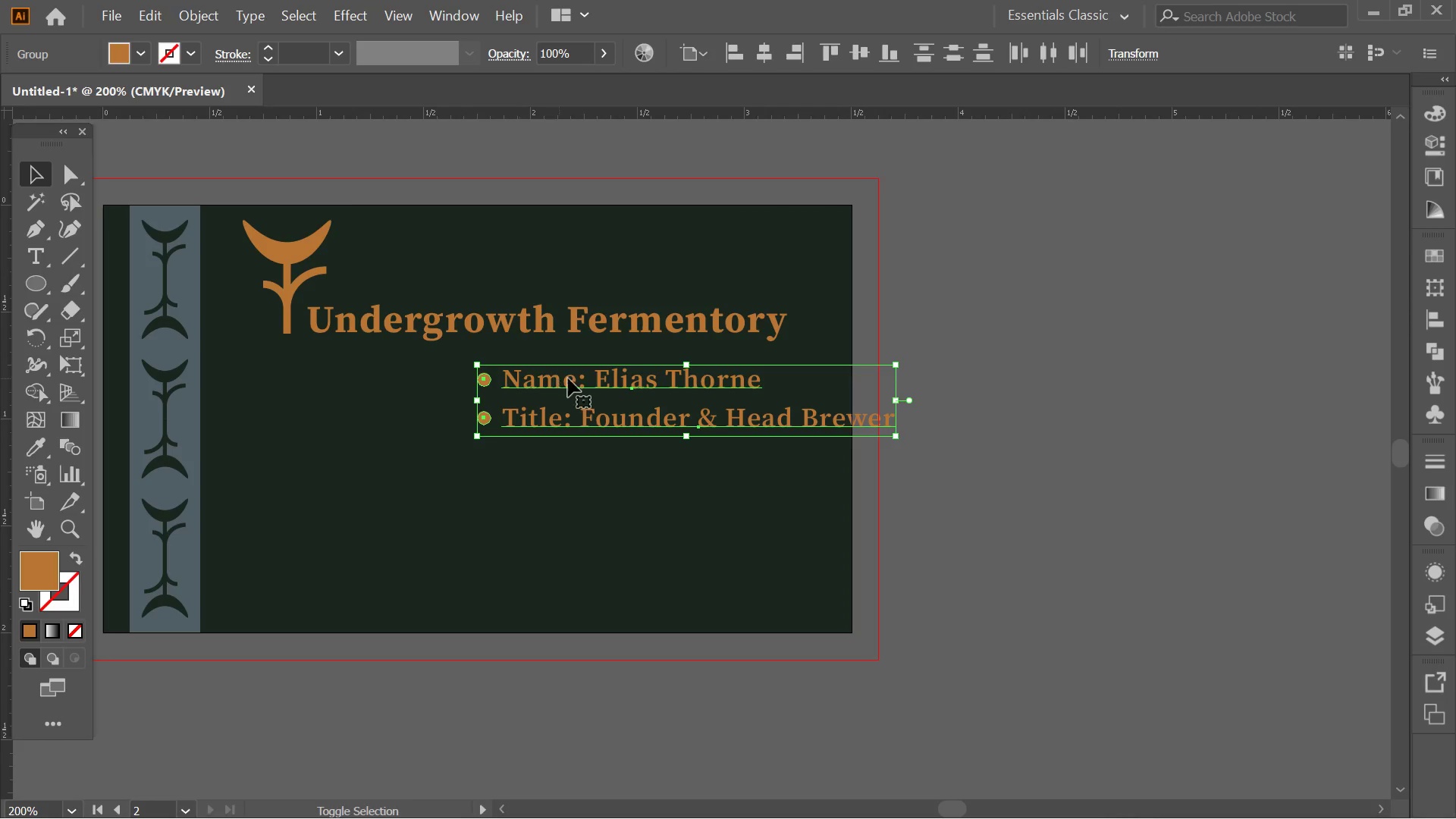 
left_click_drag(start_coordinate=[569, 378], to_coordinate=[429, 378])
 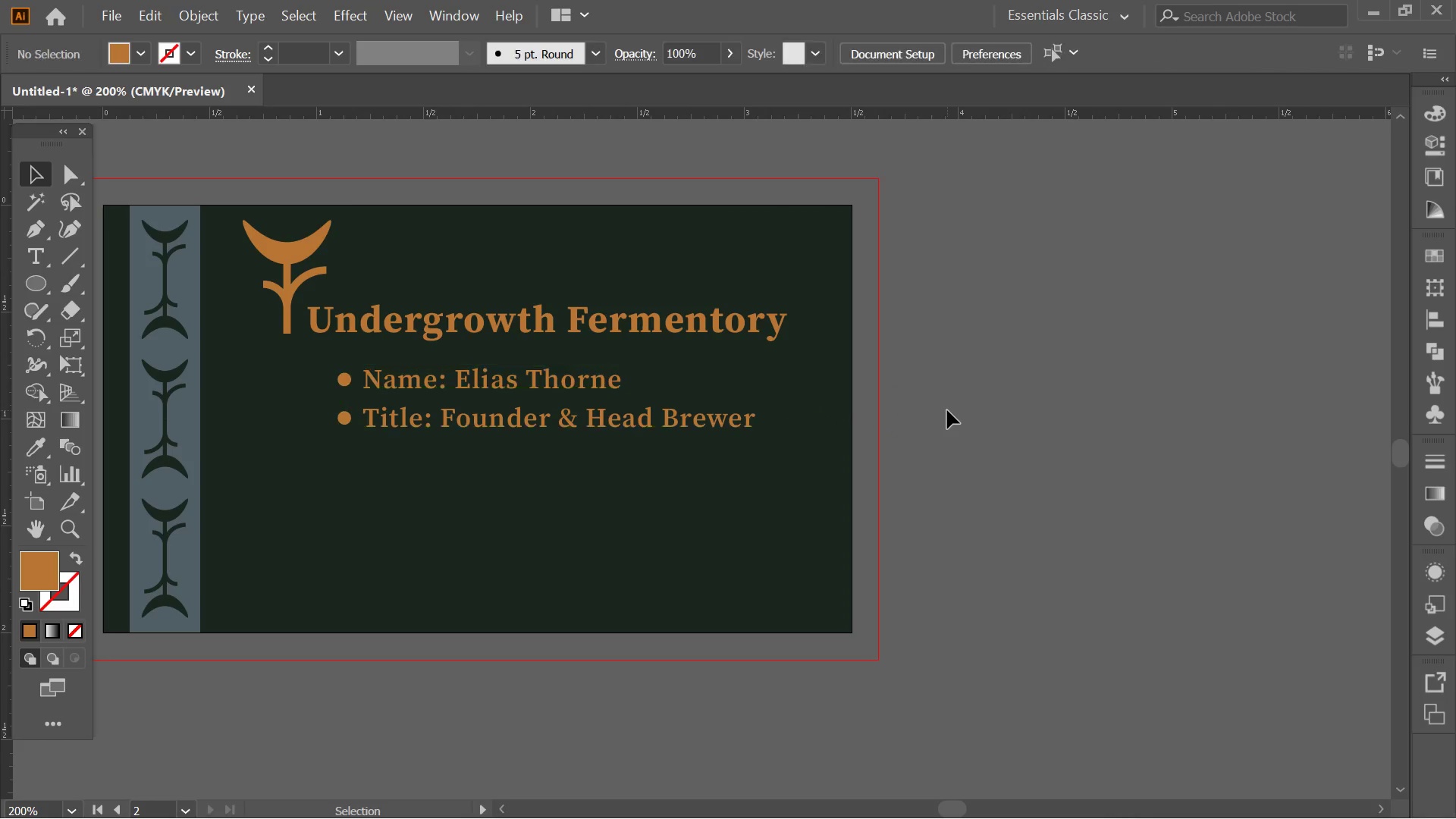 
hold_key(key=ShiftLeft, duration=1.39)
 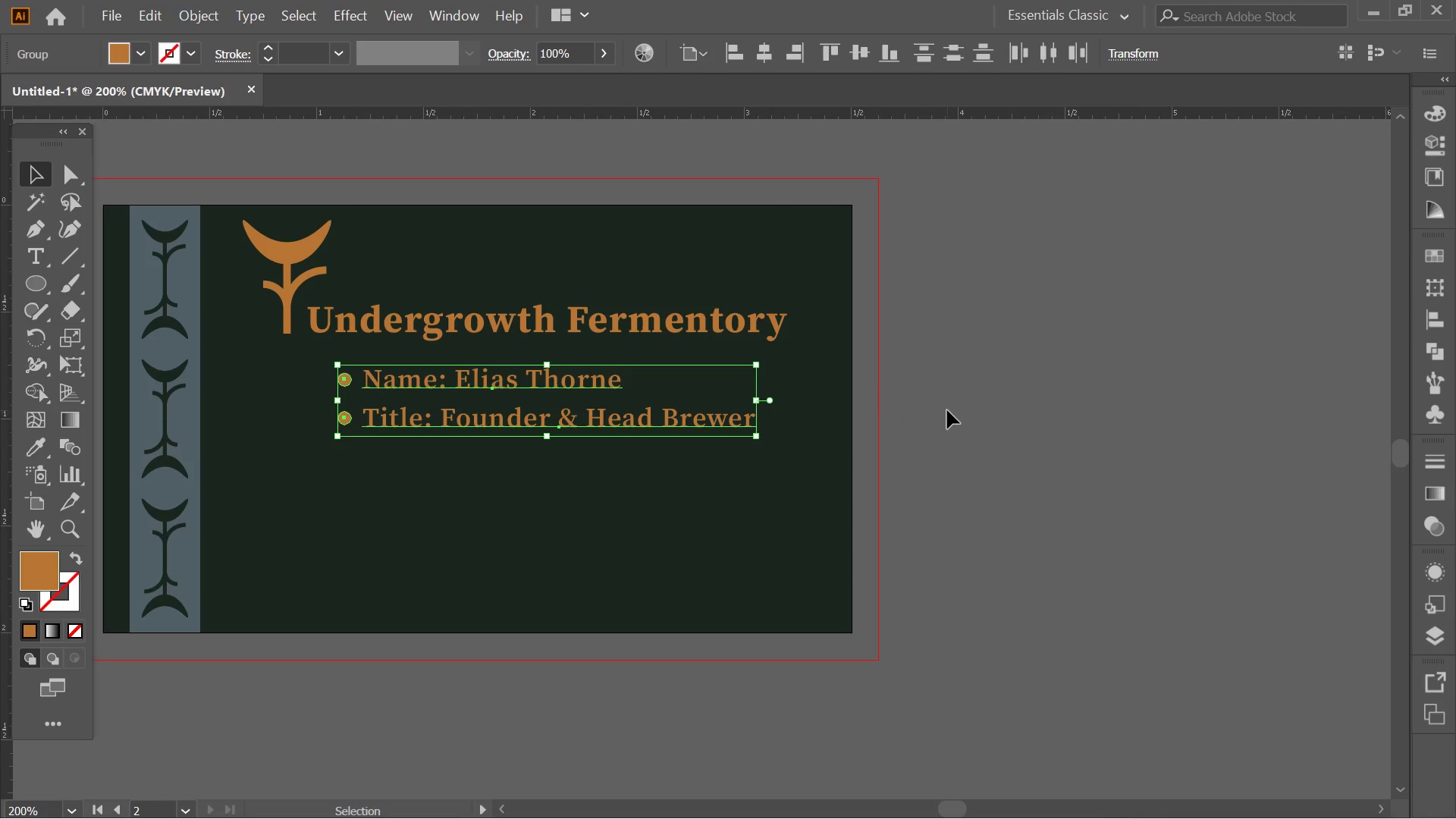 
left_click([947, 410])
 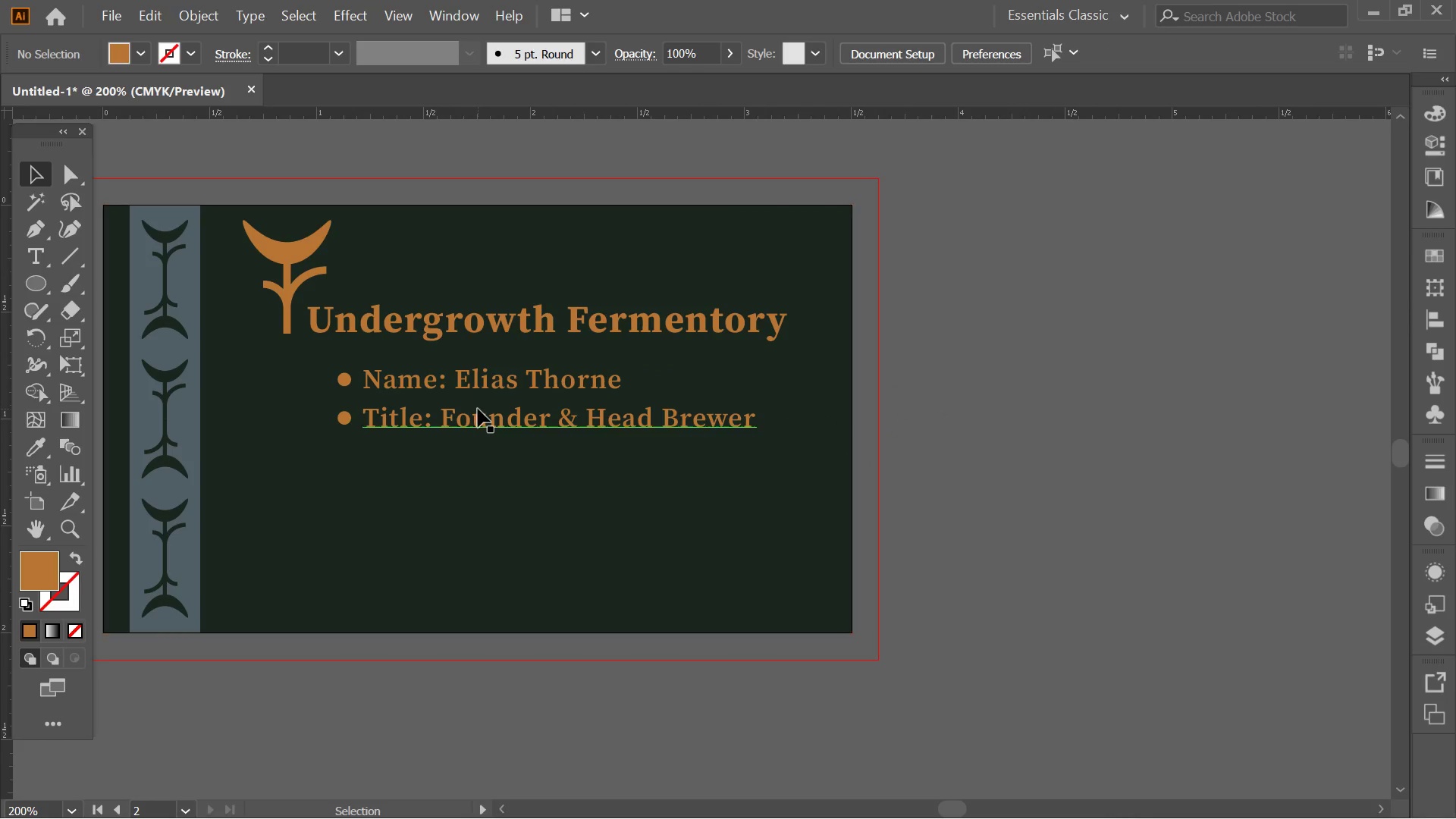 
left_click([478, 409])
 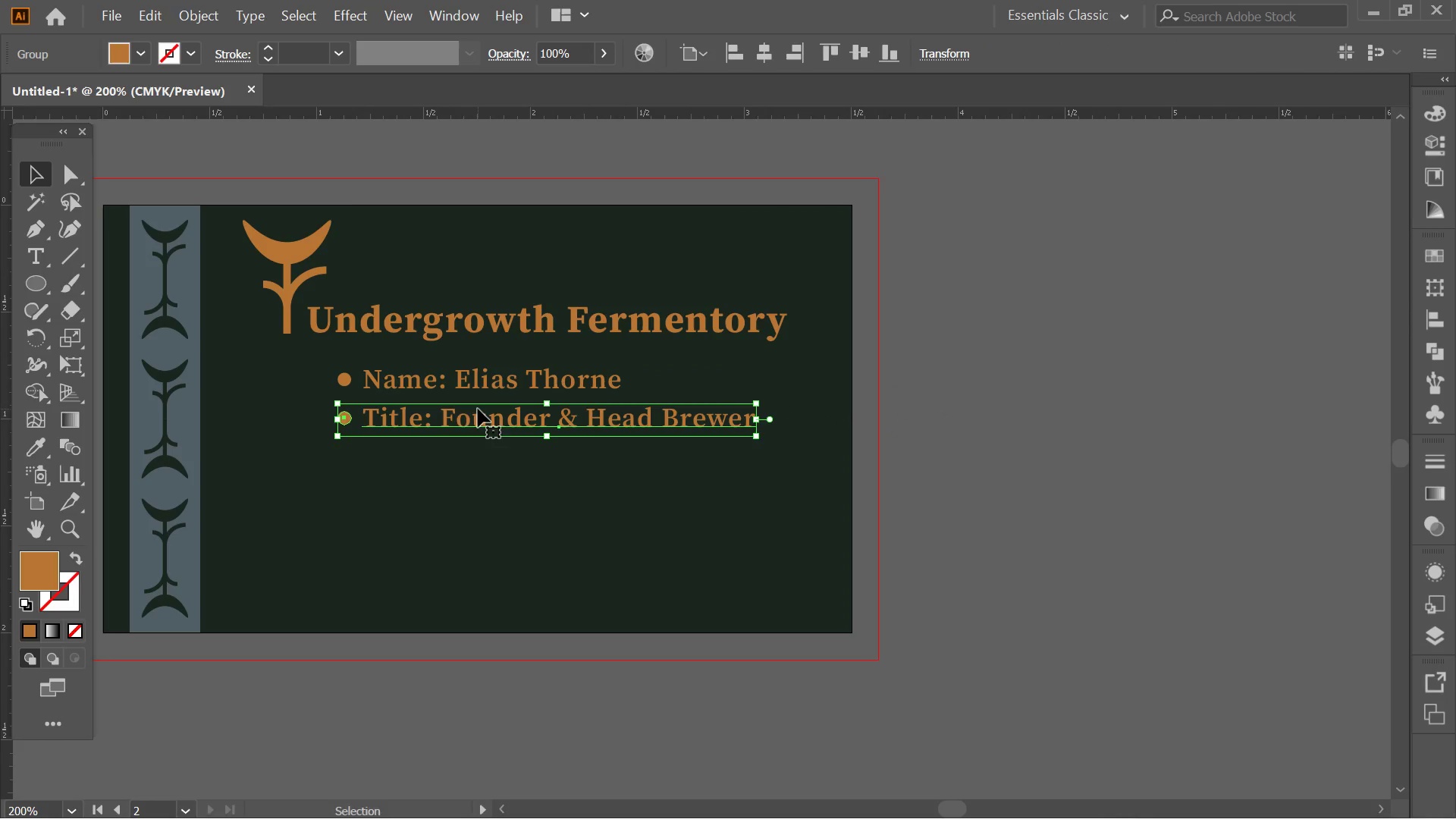 
hold_key(key=ShiftLeft, duration=0.78)
left_click([404, 387])
 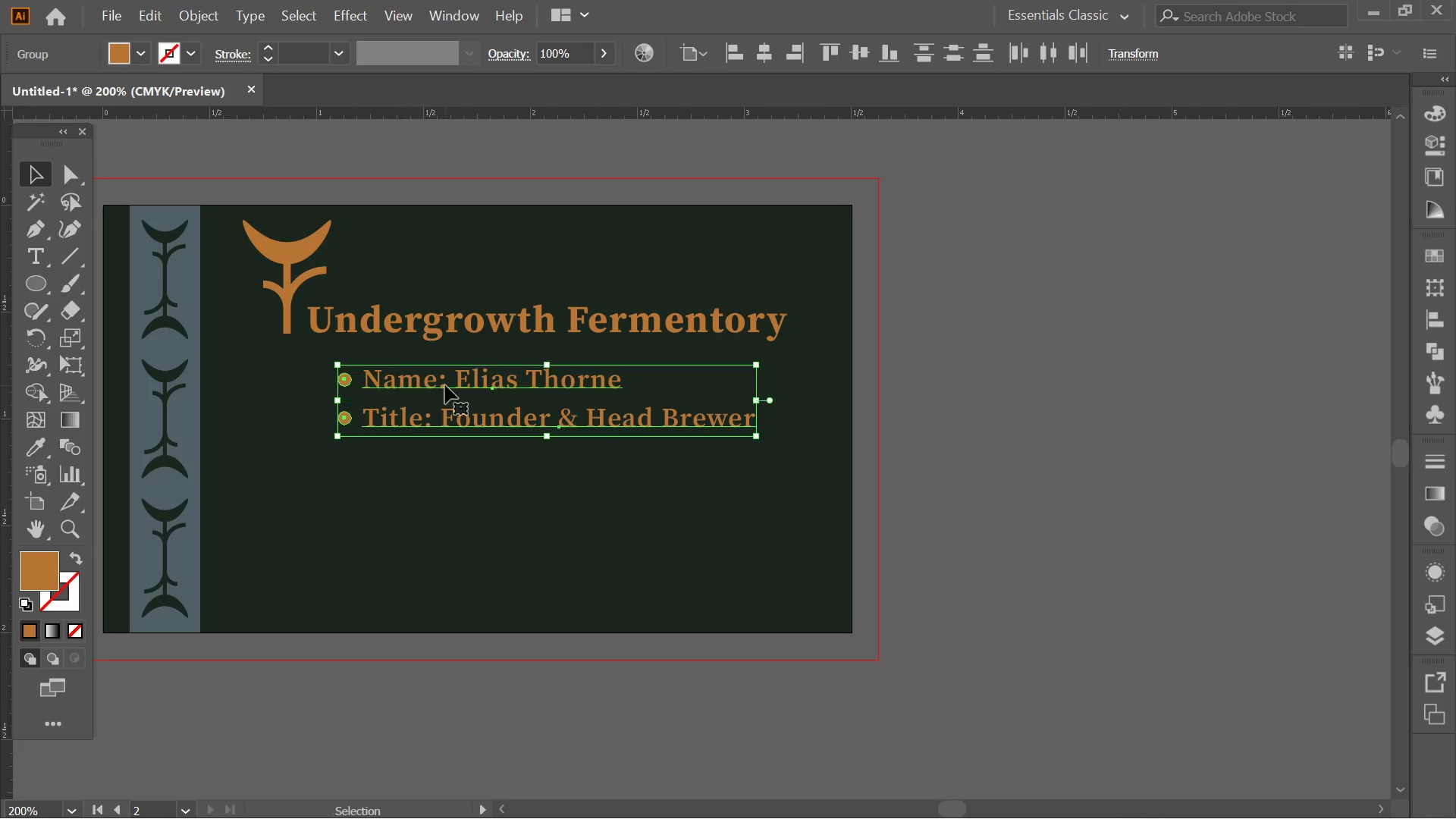 
hold_key(key=AltLeft, duration=2.56)
left_click_drag(start_coordinate=[445, 385], to_coordinate=[442, 466])
 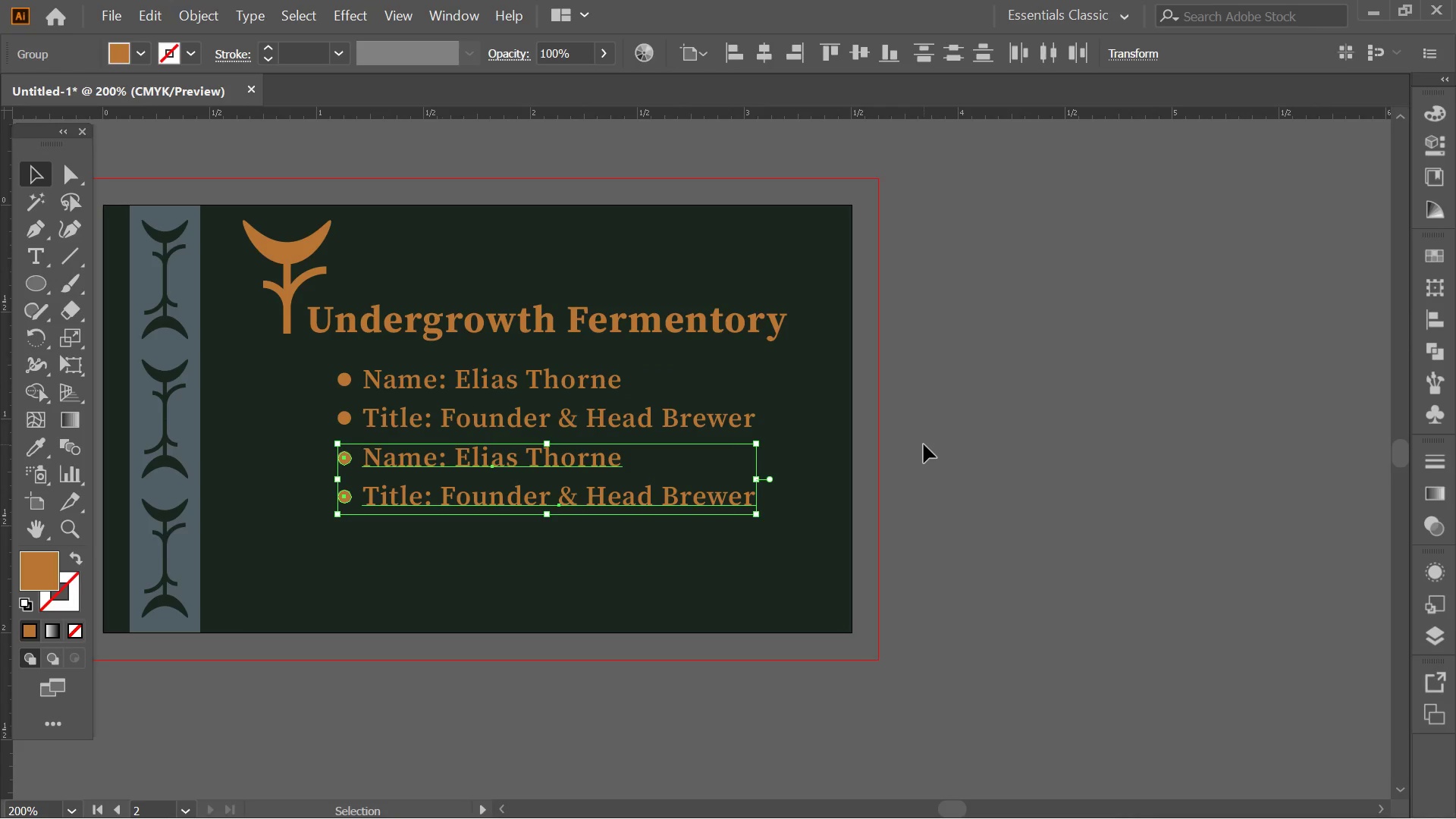 
hold_key(key=ShiftLeft, duration=1.94)
 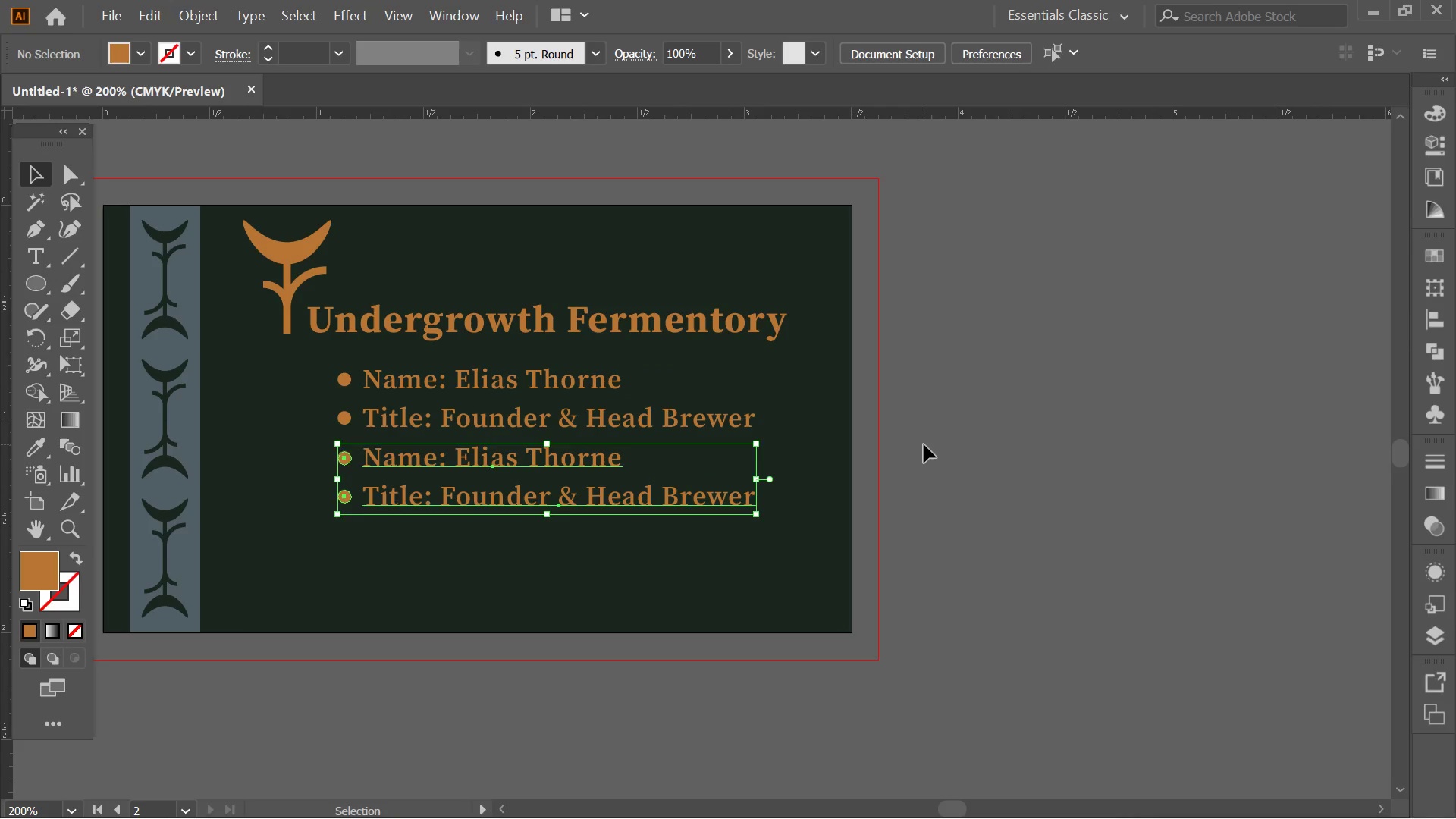 
key(Alt+AltLeft)
 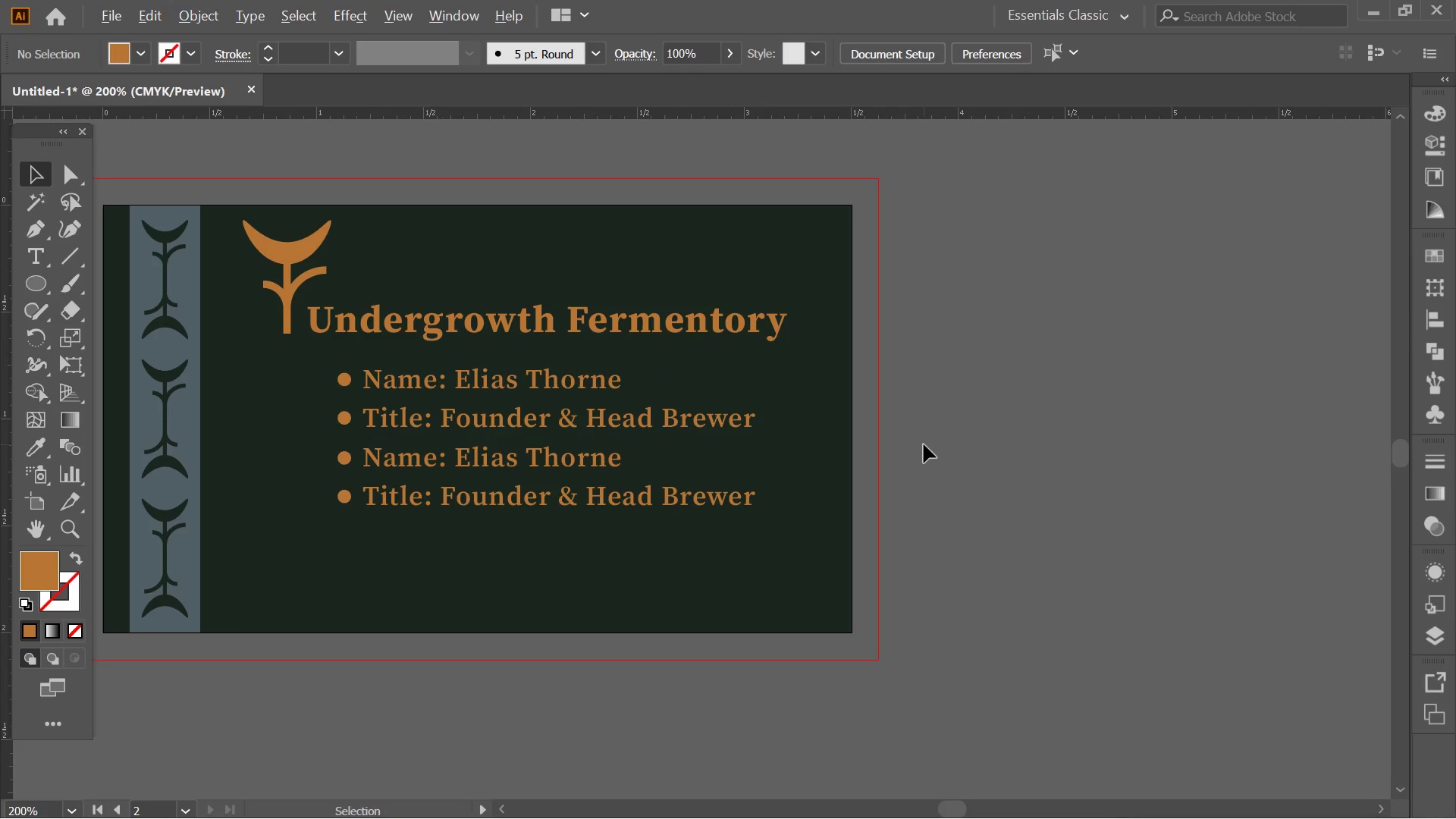 
key(Alt+Tab)